 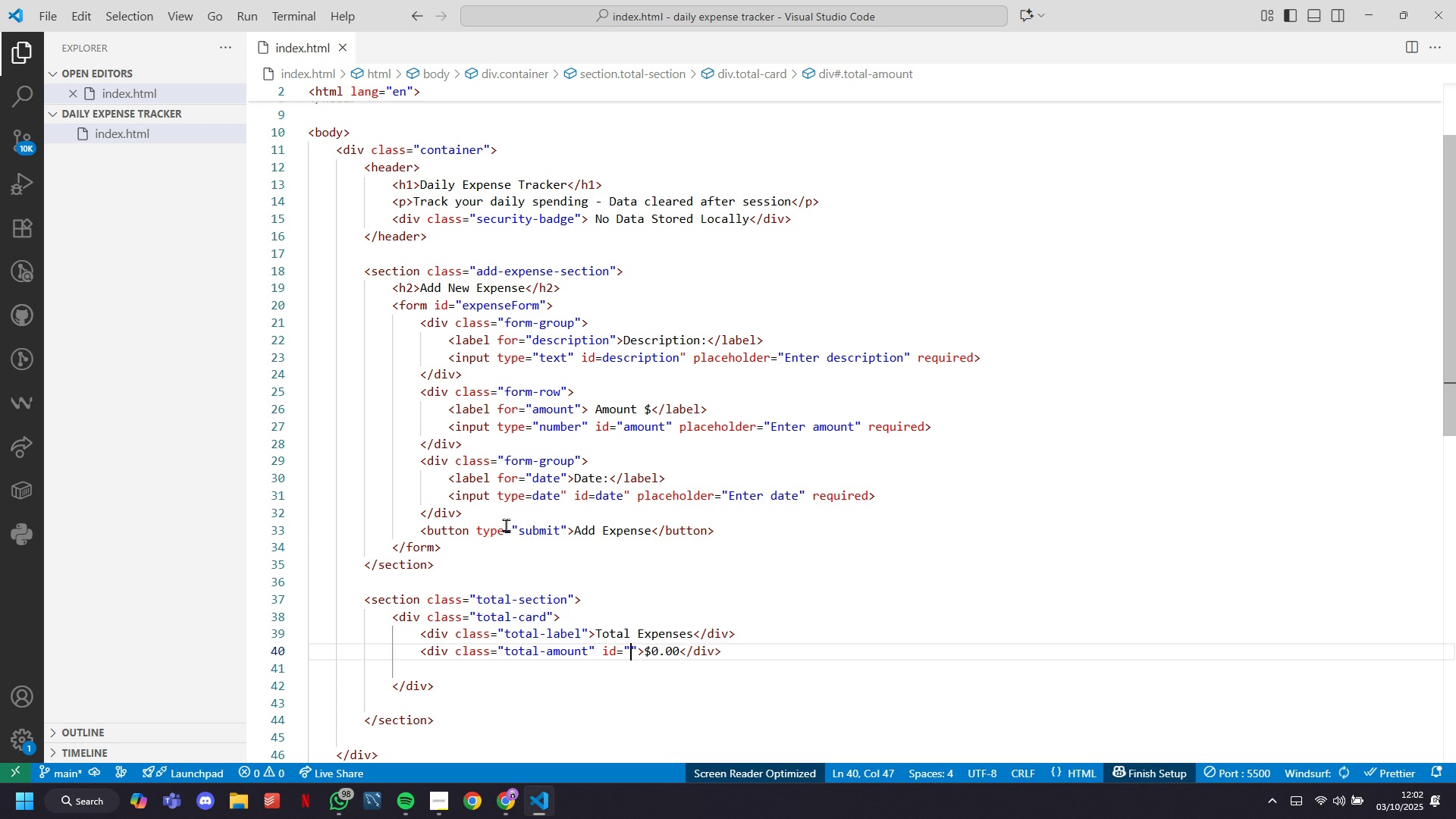 
type(totalAmount)
 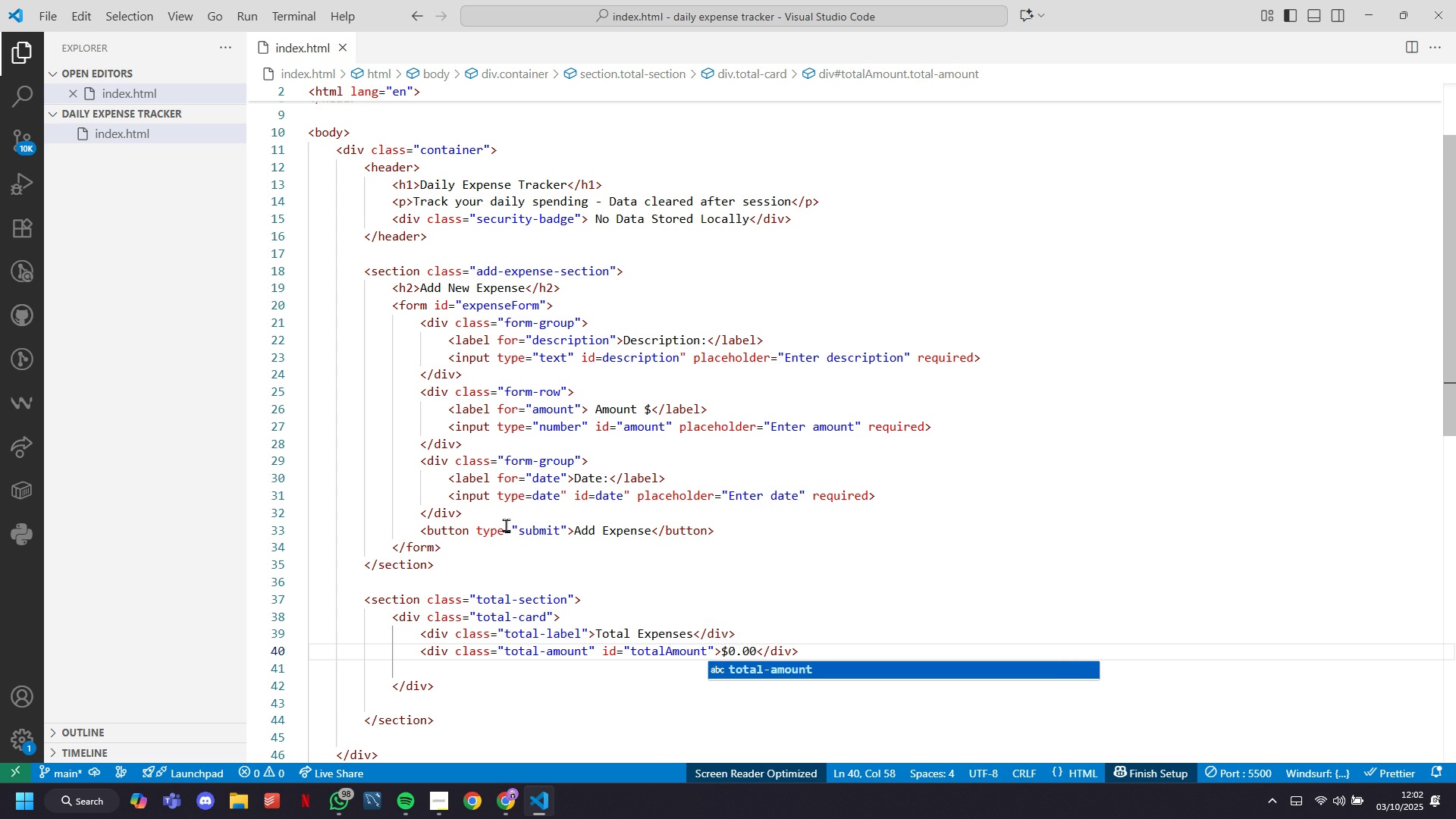 
wait(6.31)
 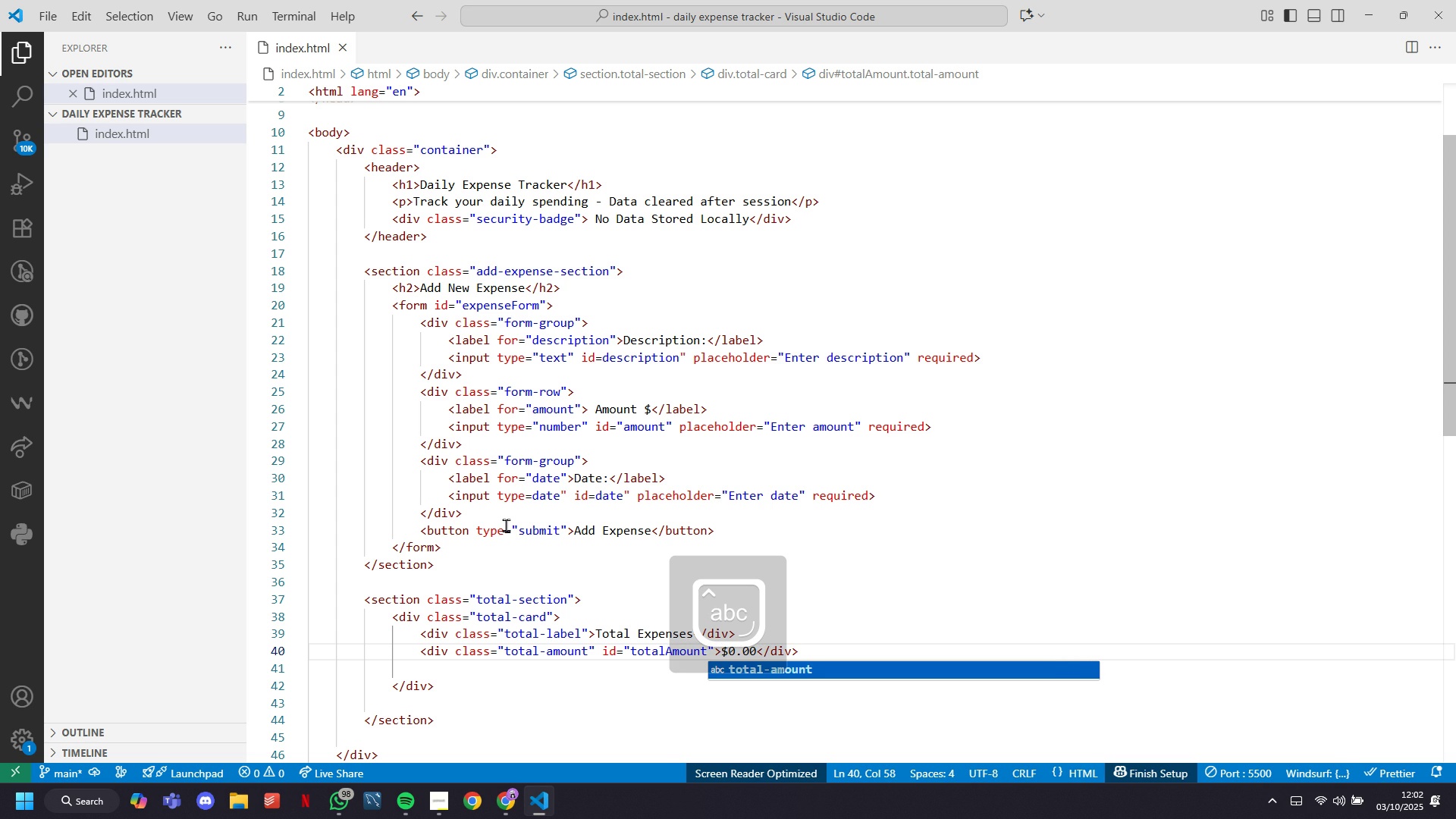 
left_click([441, 676])
 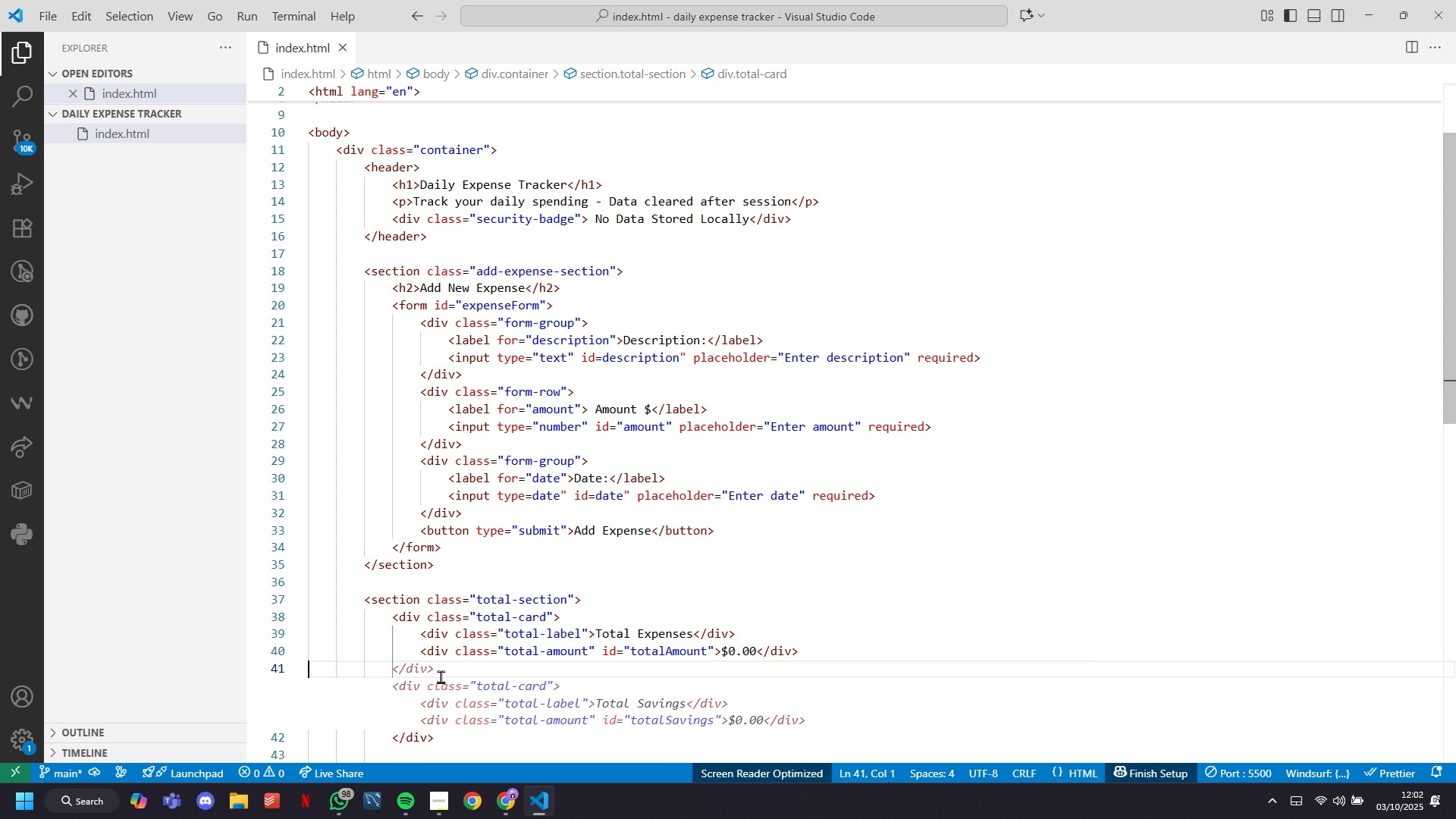 
key(Backspace)
 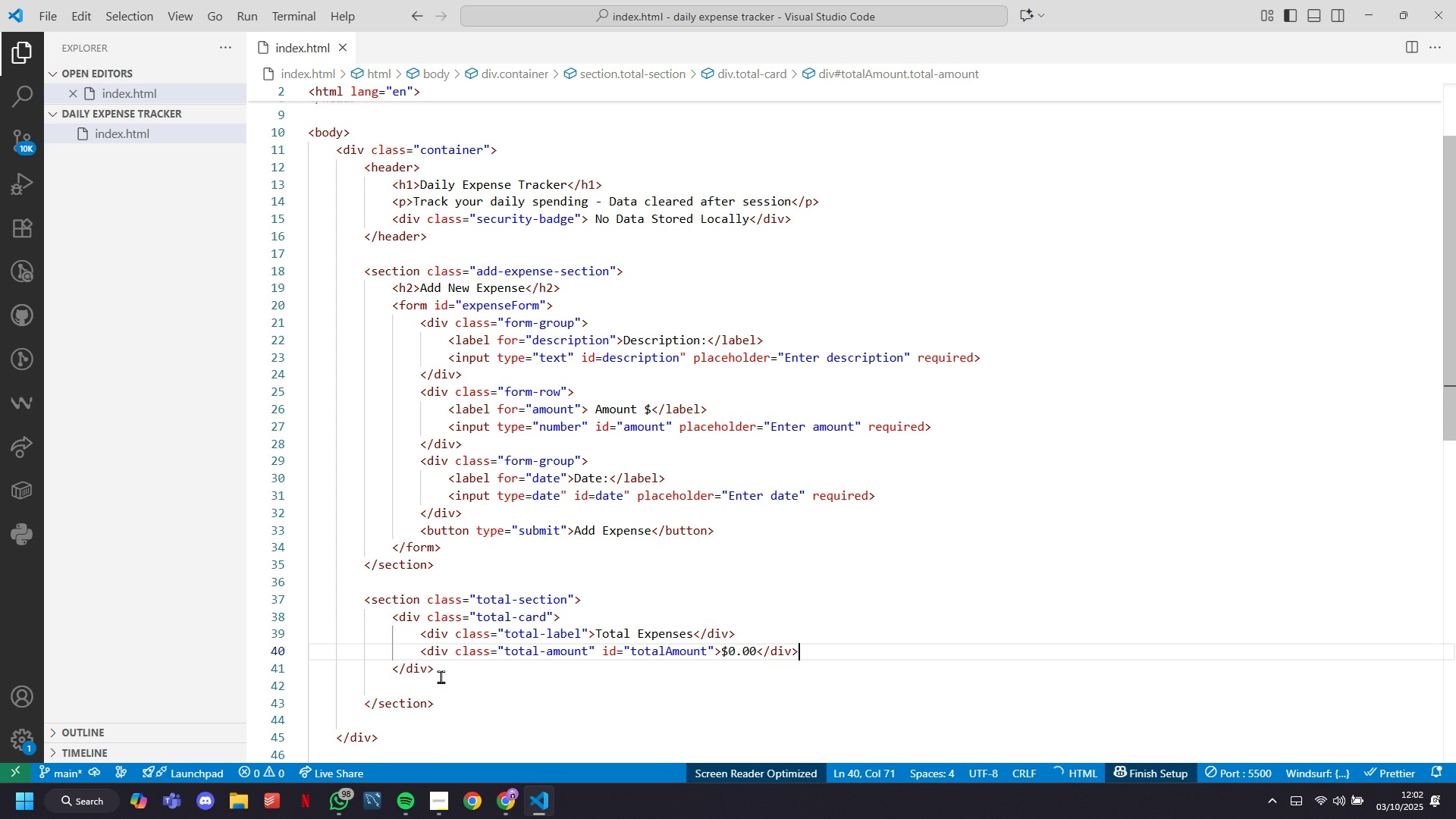 
key(ArrowUp)
 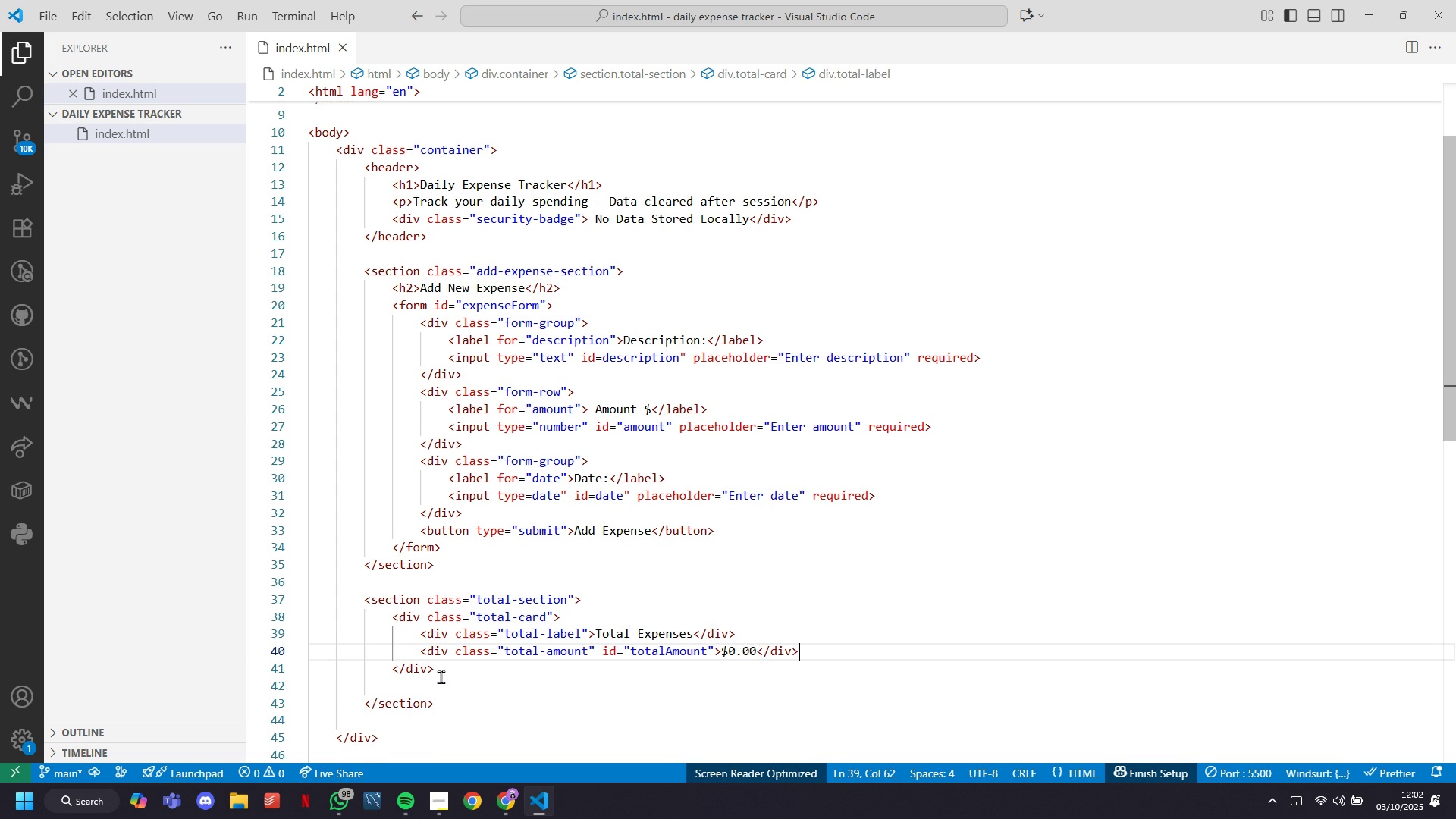 
key(ArrowDown)